 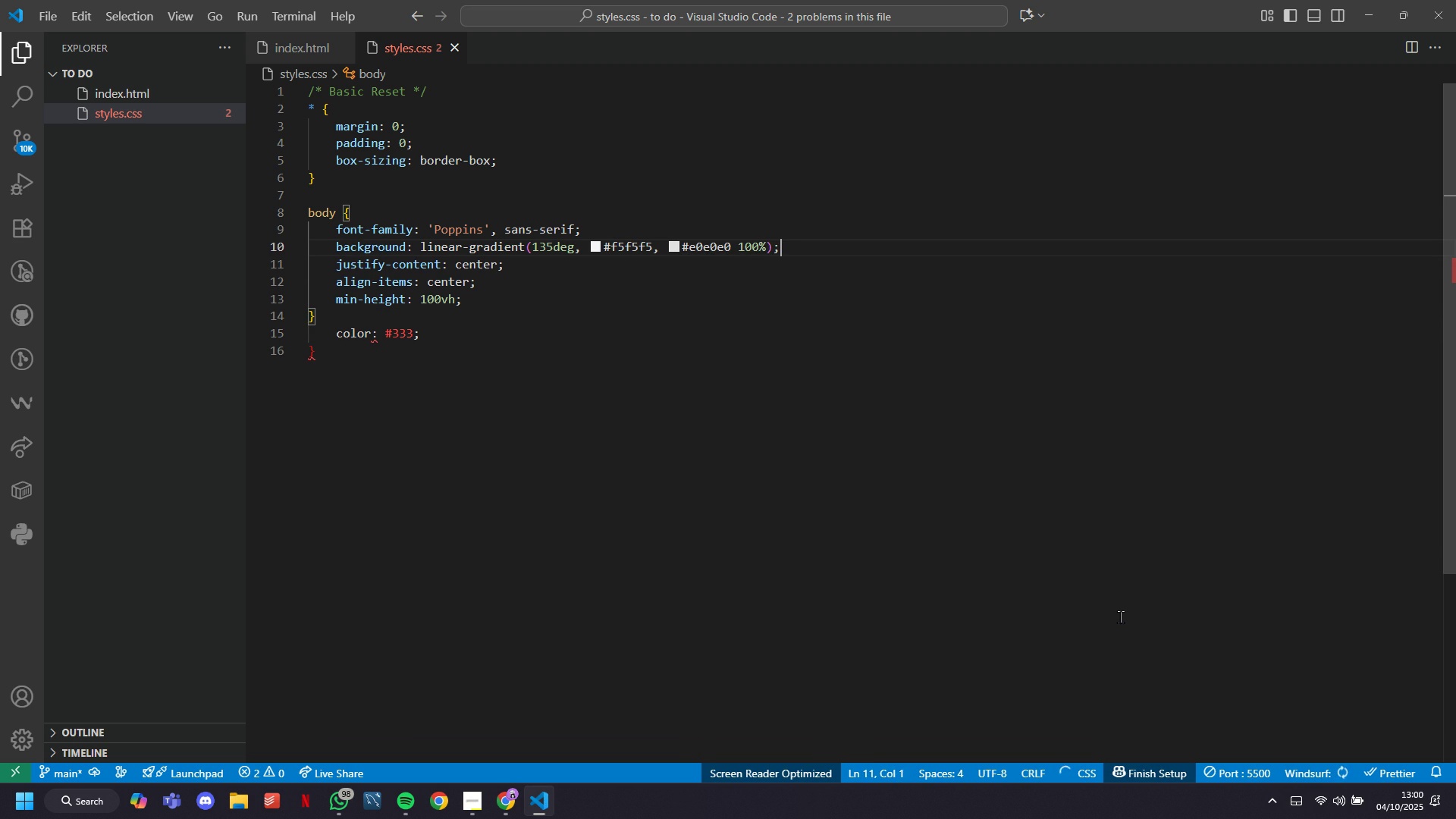 
key(Backspace)
 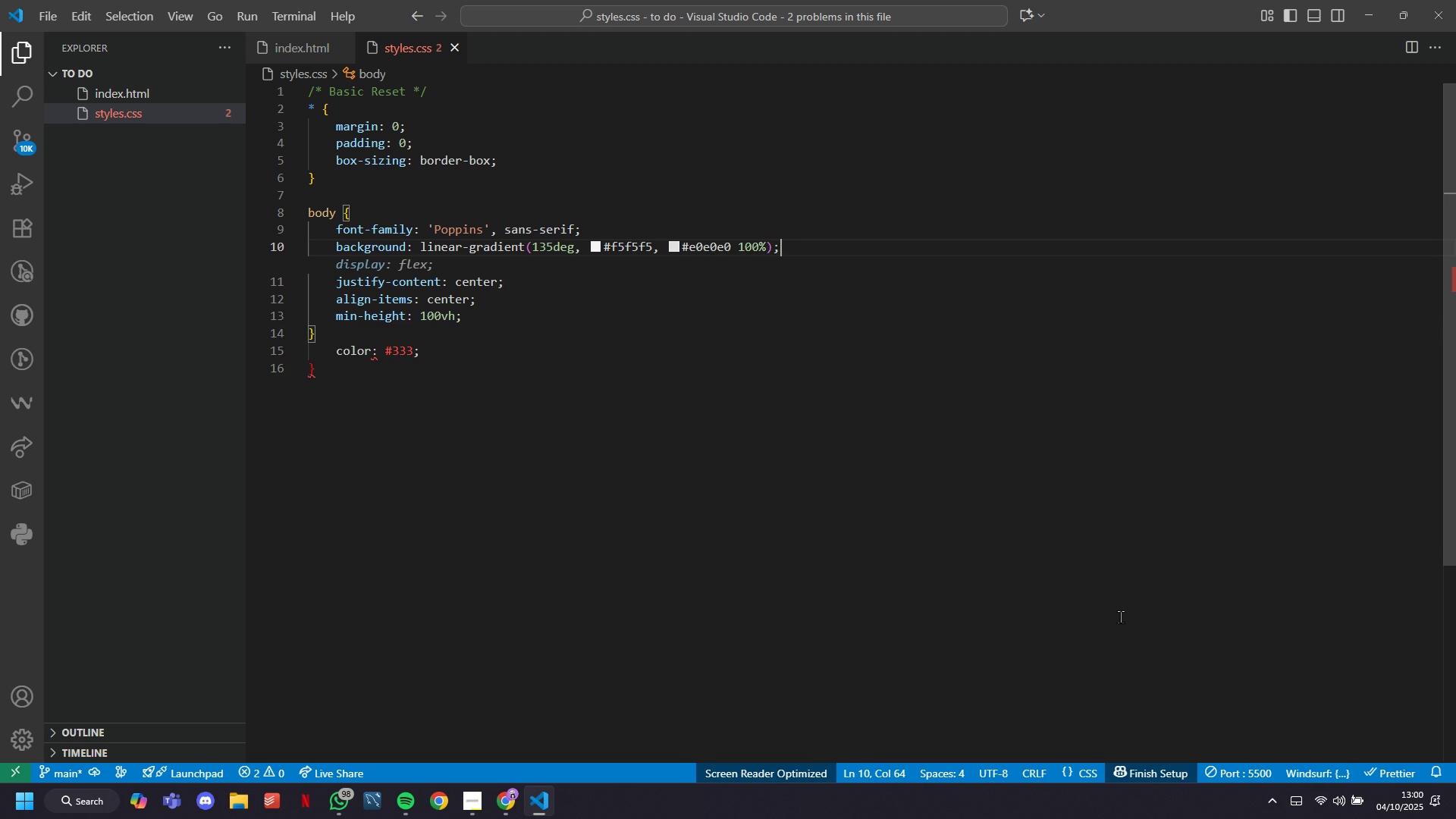 
key(ArrowDown)
 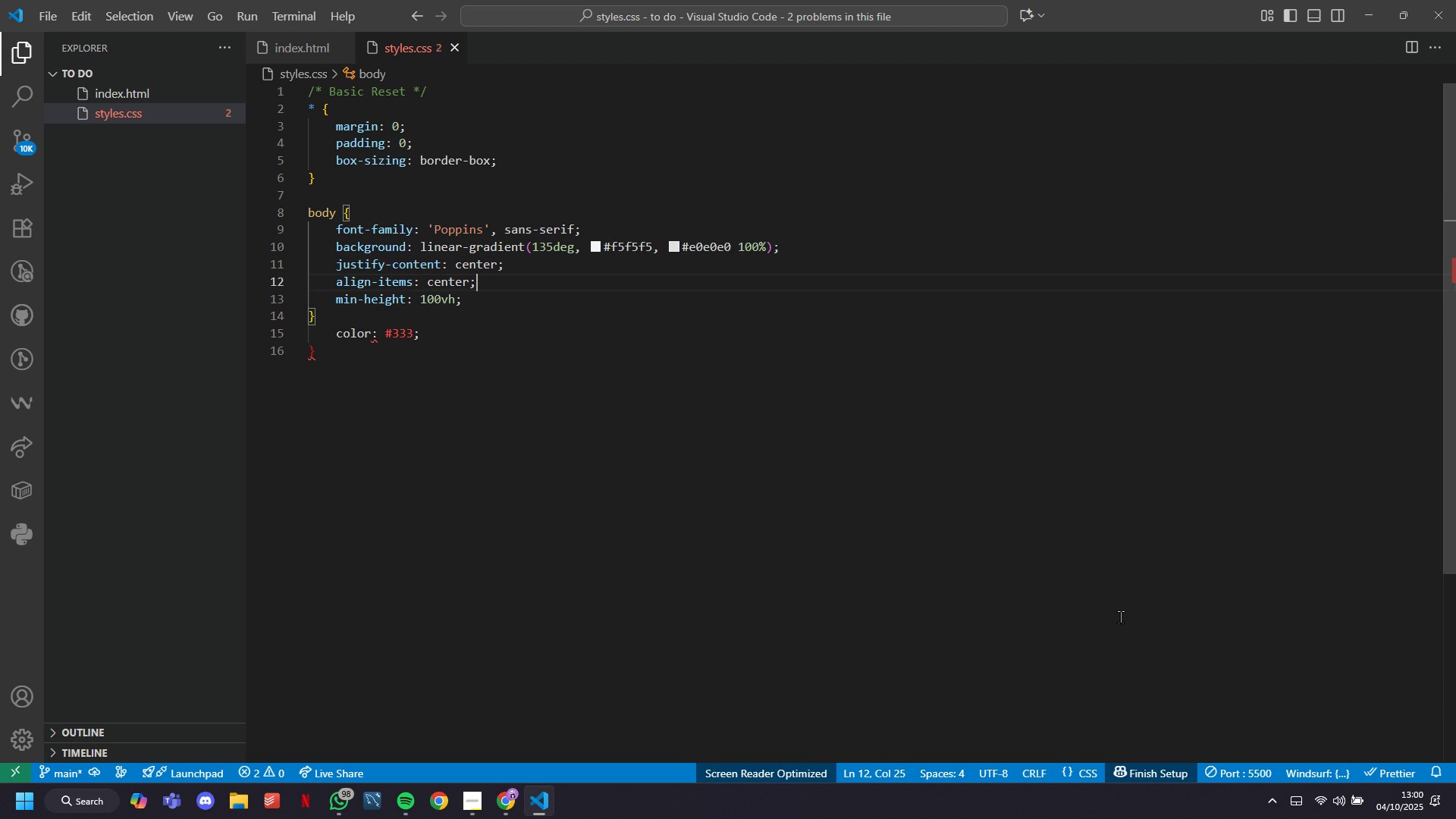 
key(ArrowDown)
 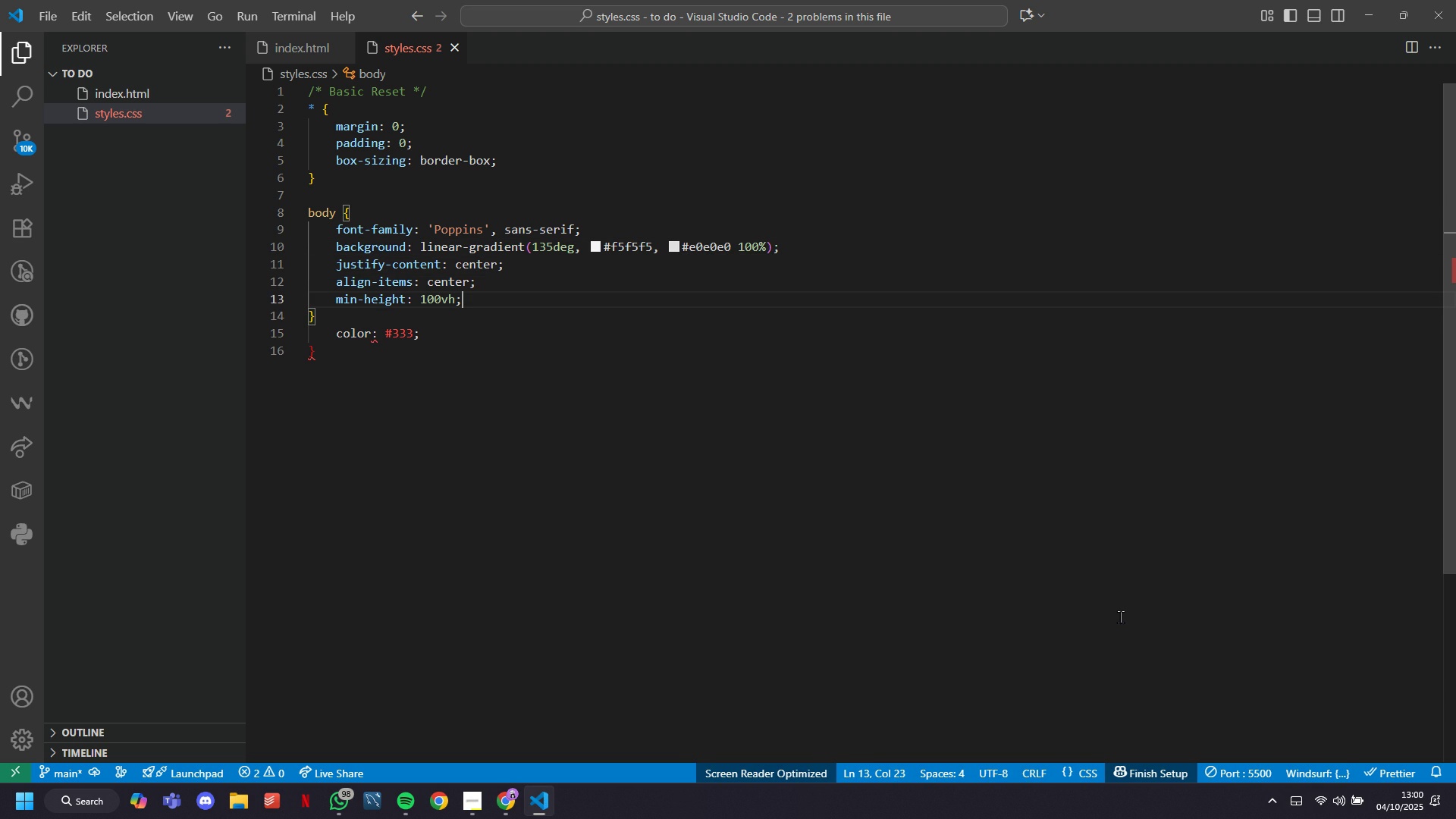 
key(ArrowDown)
 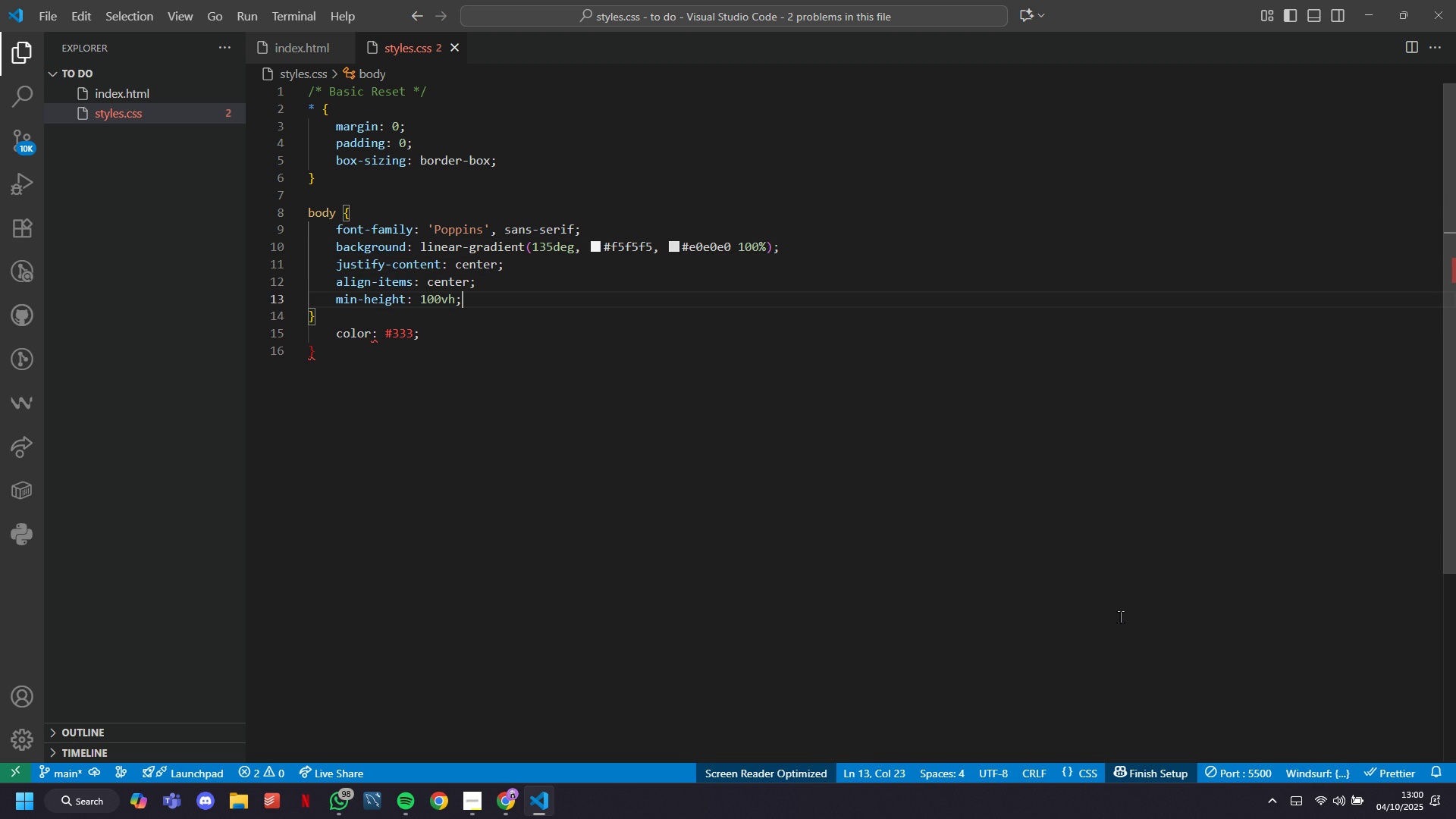 
key(ArrowDown)
 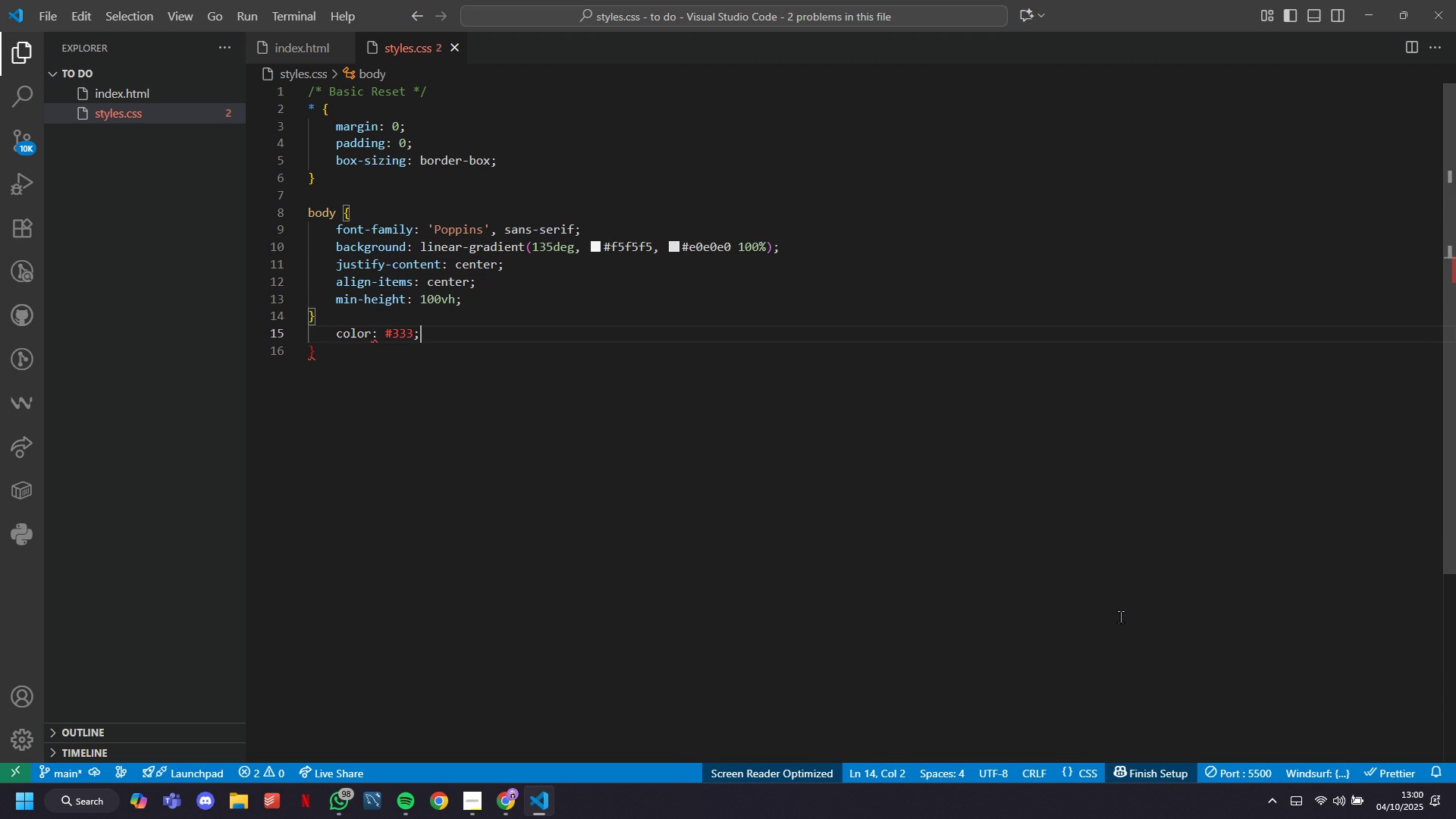 
key(ArrowDown)
 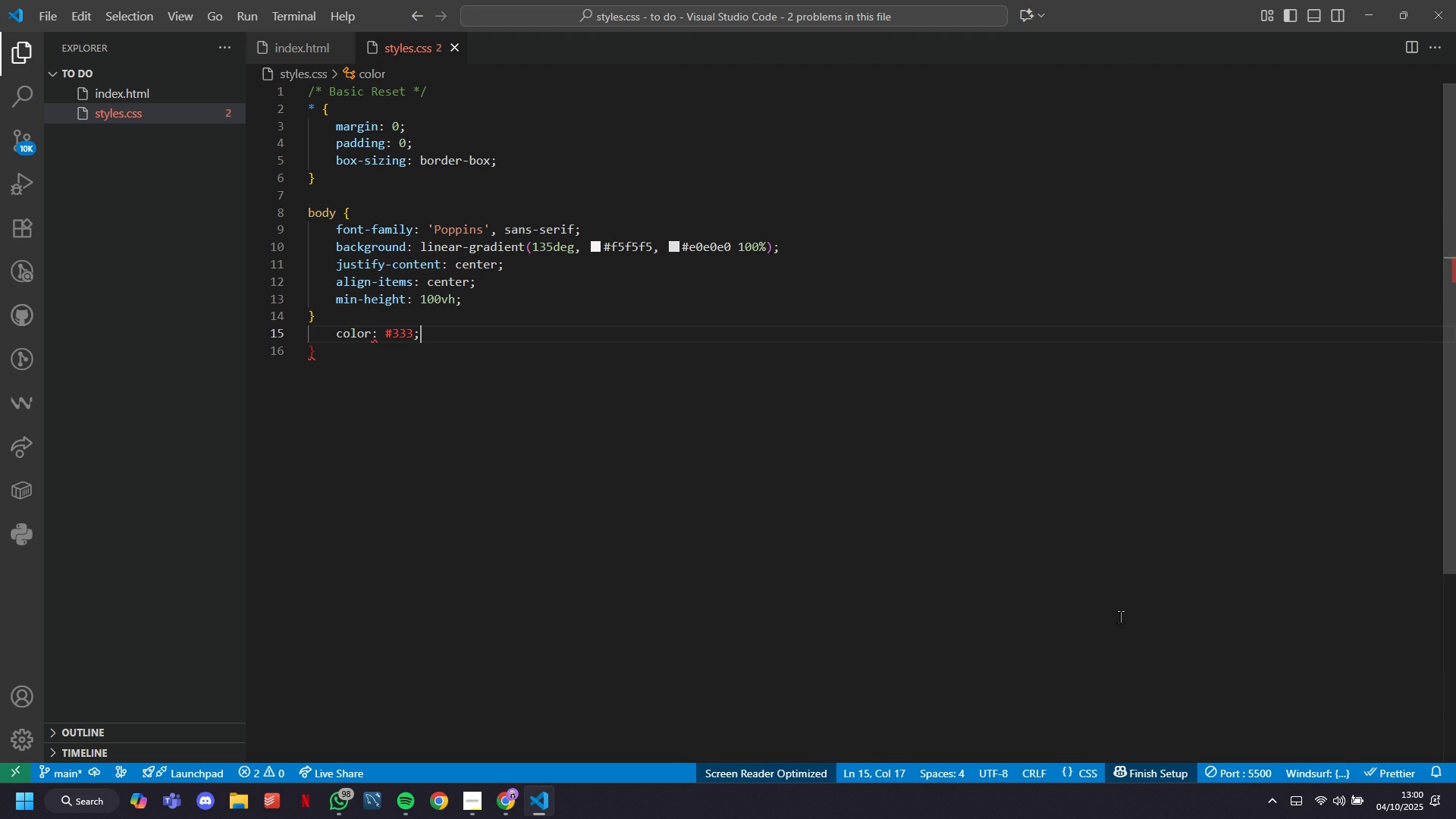 
key(ArrowDown)